 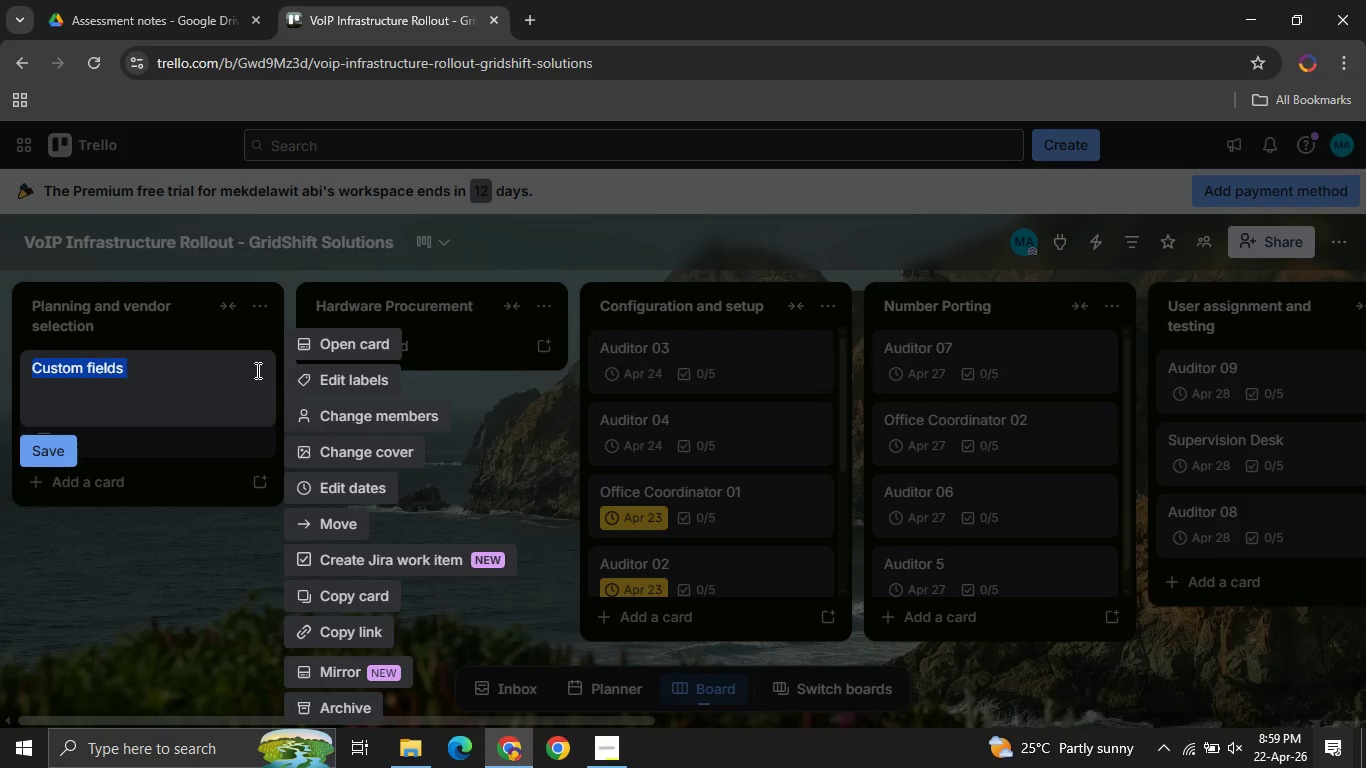 
left_click([342, 378])
 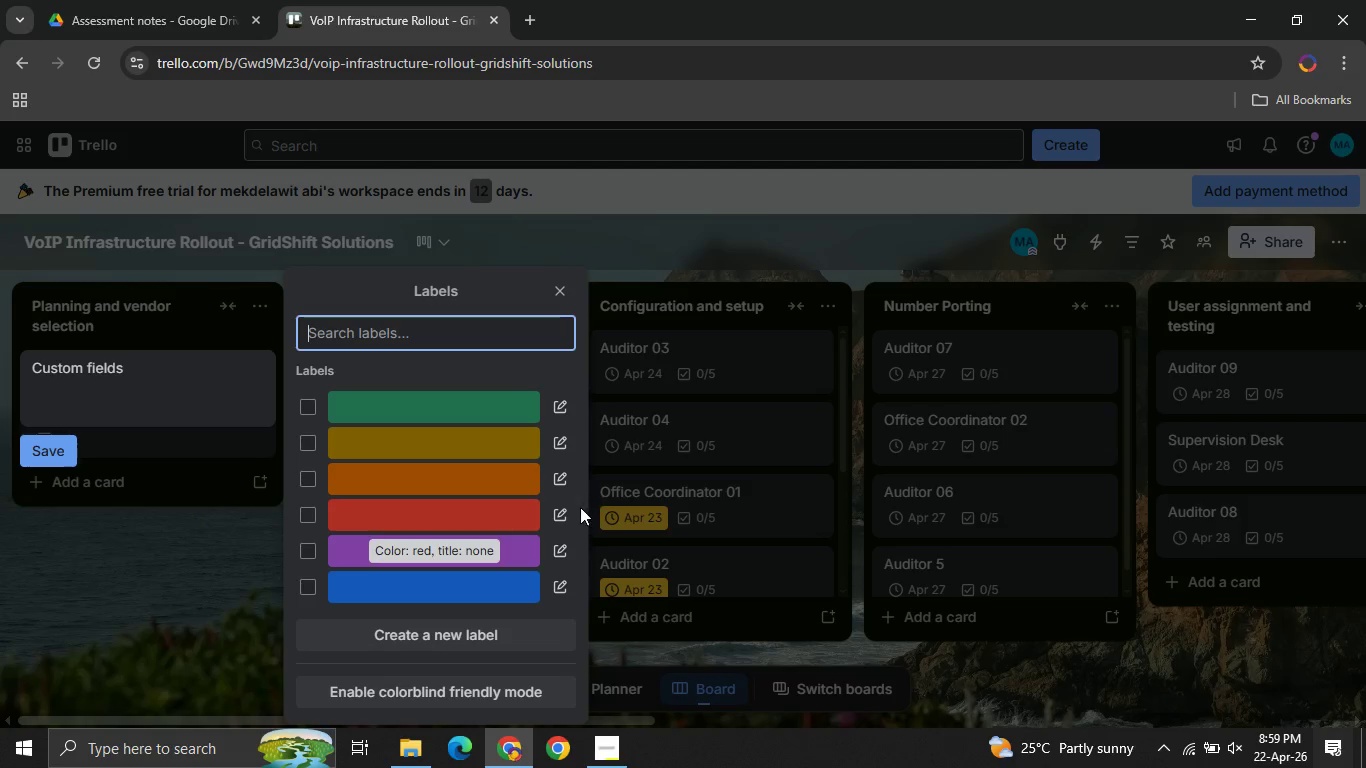 
left_click([571, 515])
 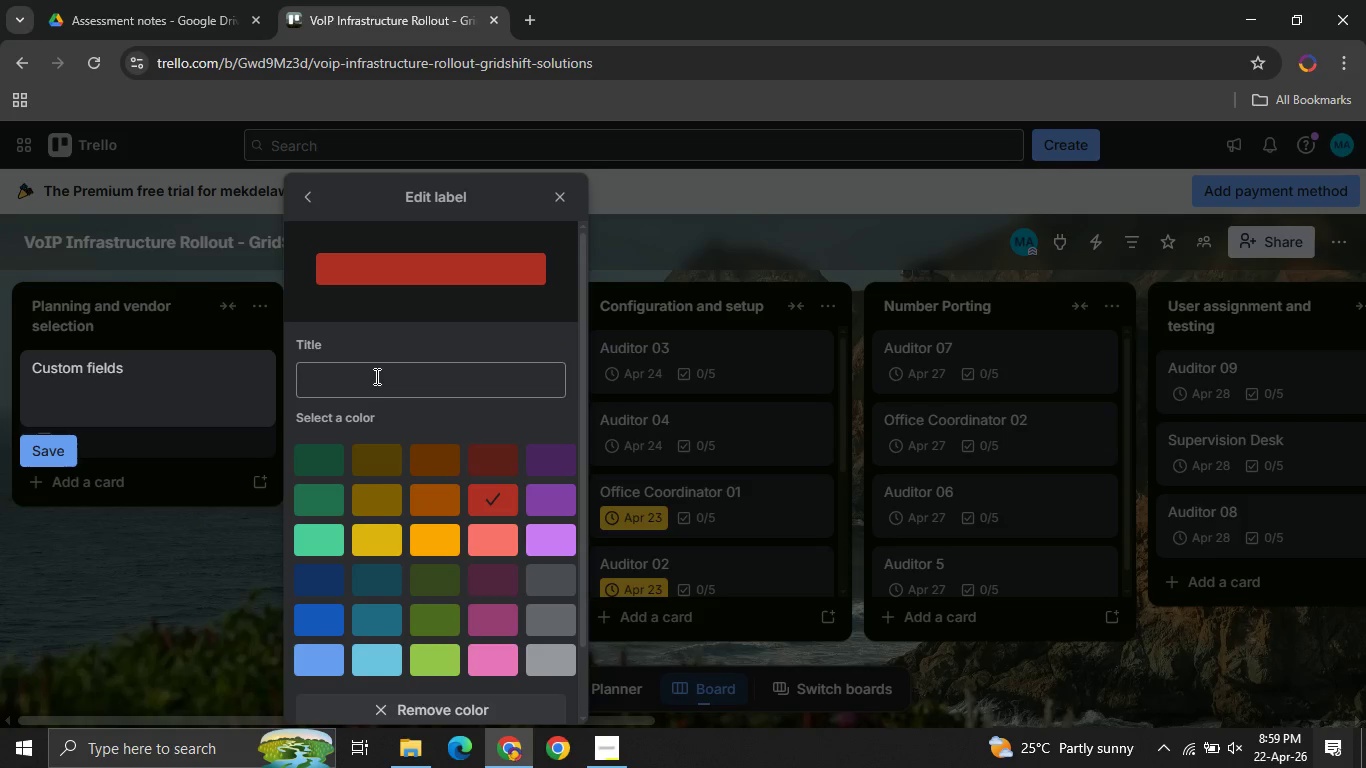 
left_click([375, 376])
 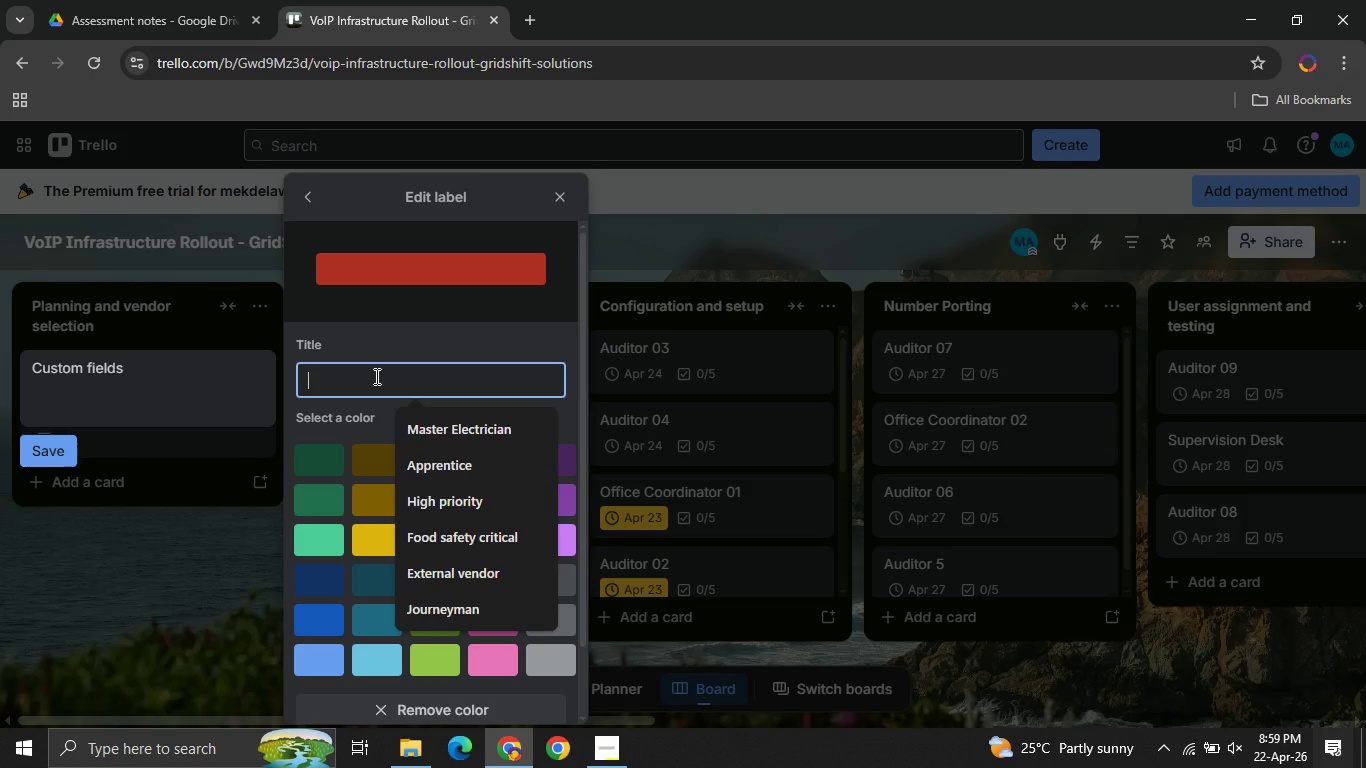 
type(Urgenr)
key(Backspace)
type(t)
 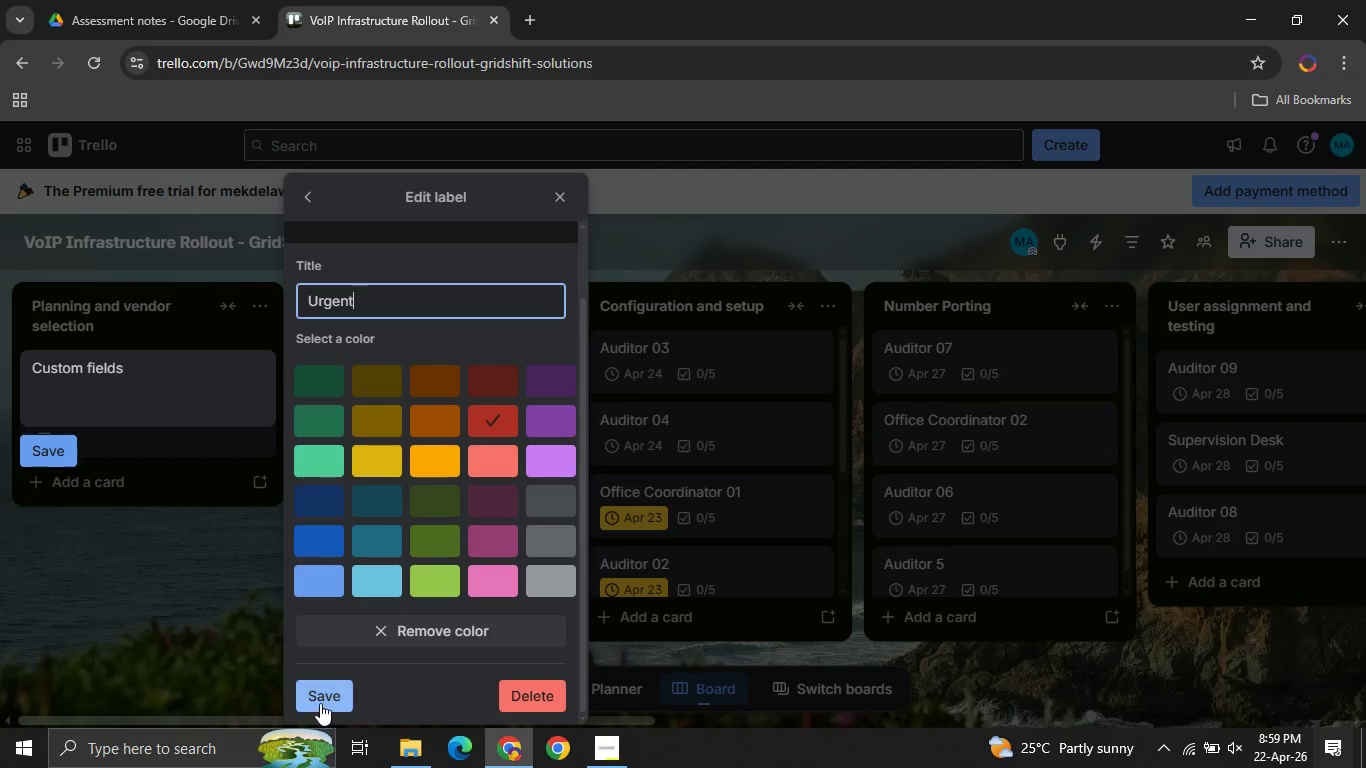 
left_click([320, 702])
 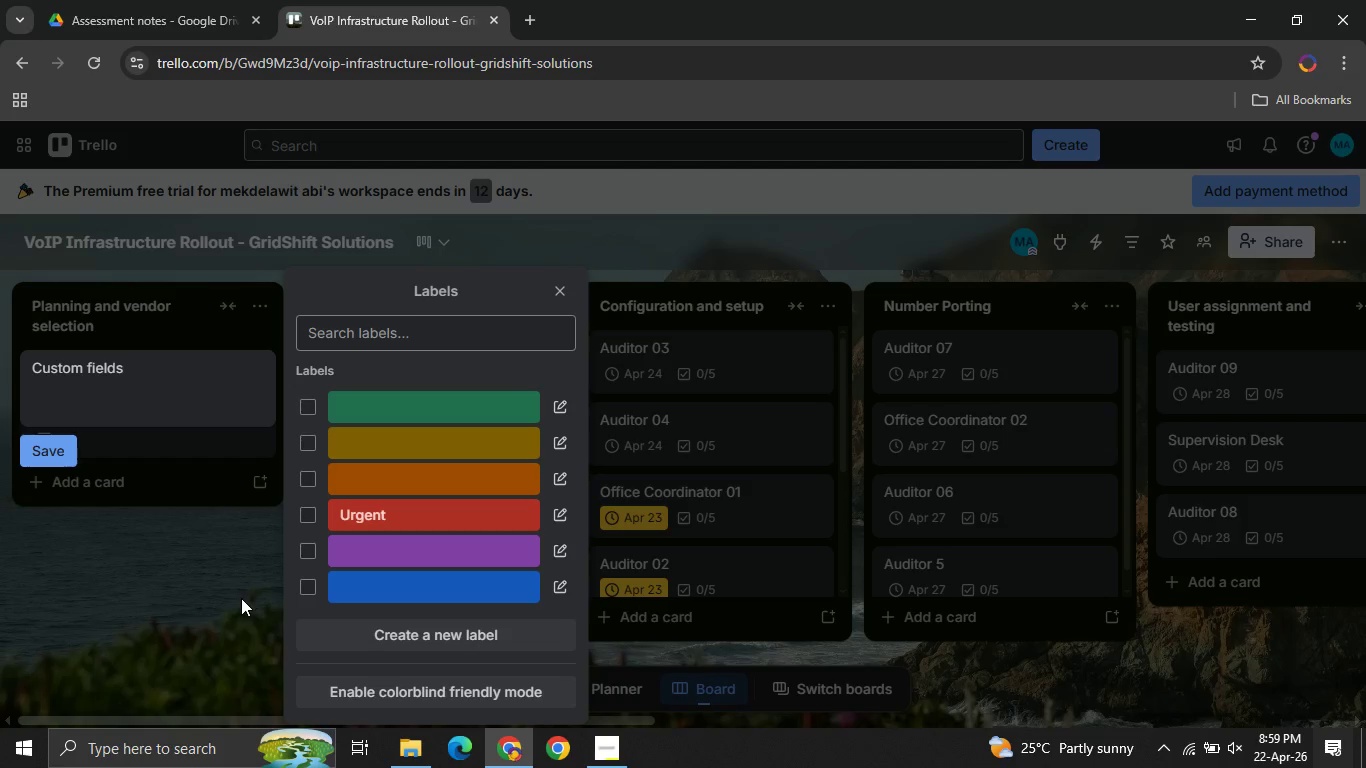 
left_click([241, 598])
 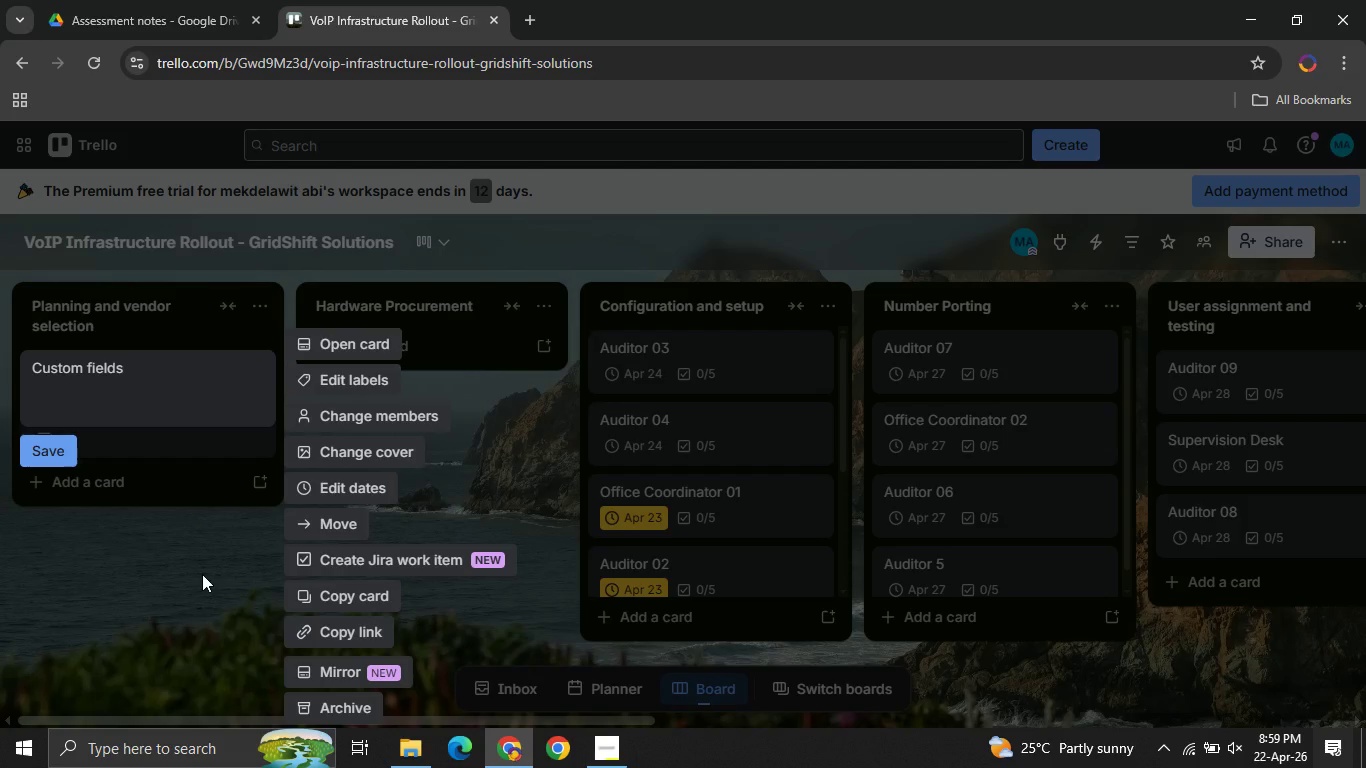 
left_click([202, 574])
 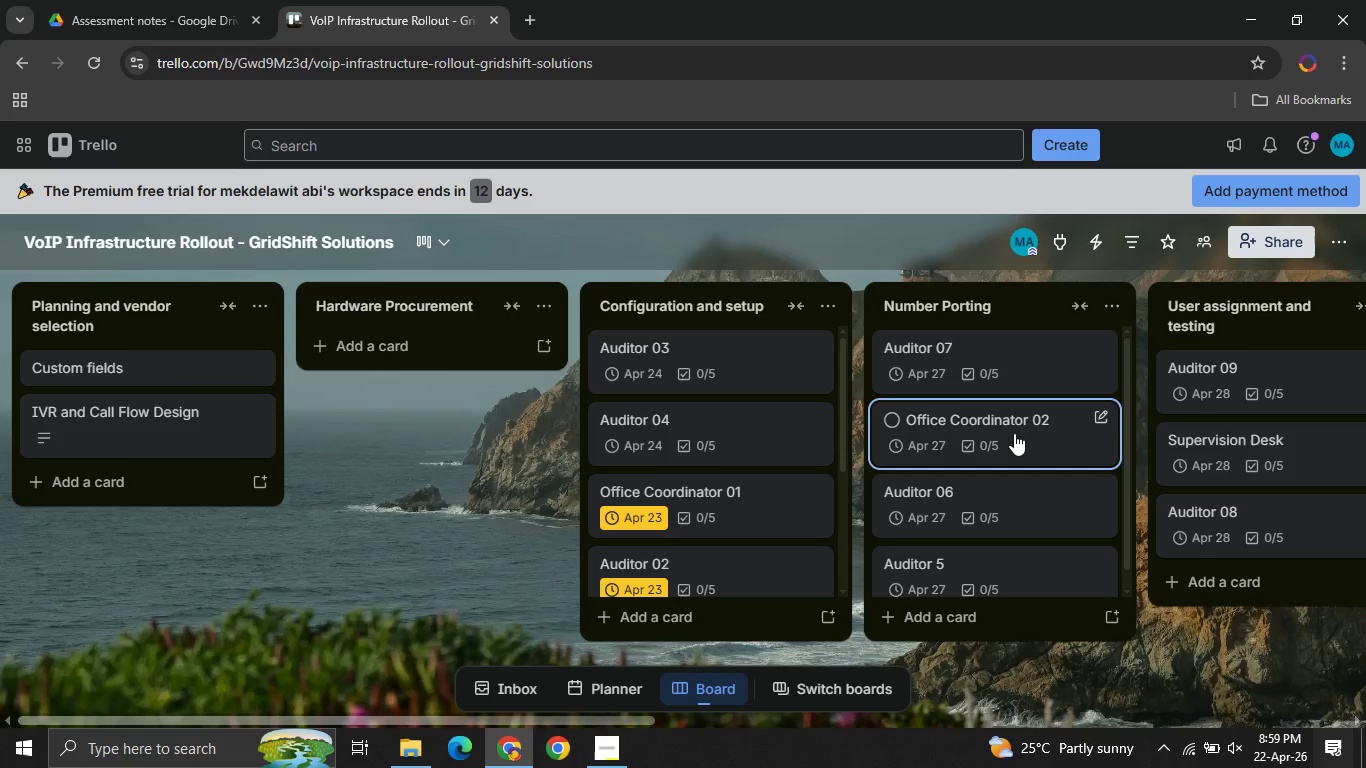 
wait(12.75)
 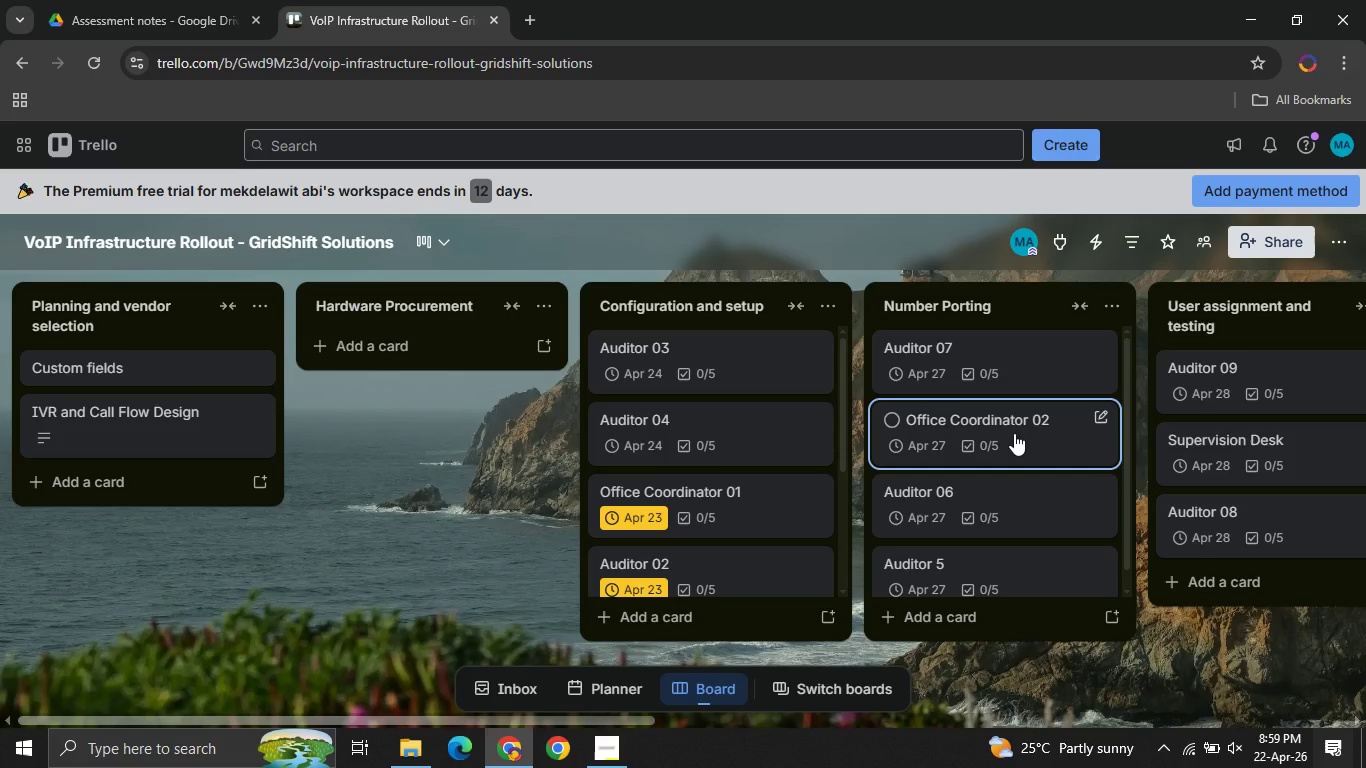 
left_click([1139, 371])
 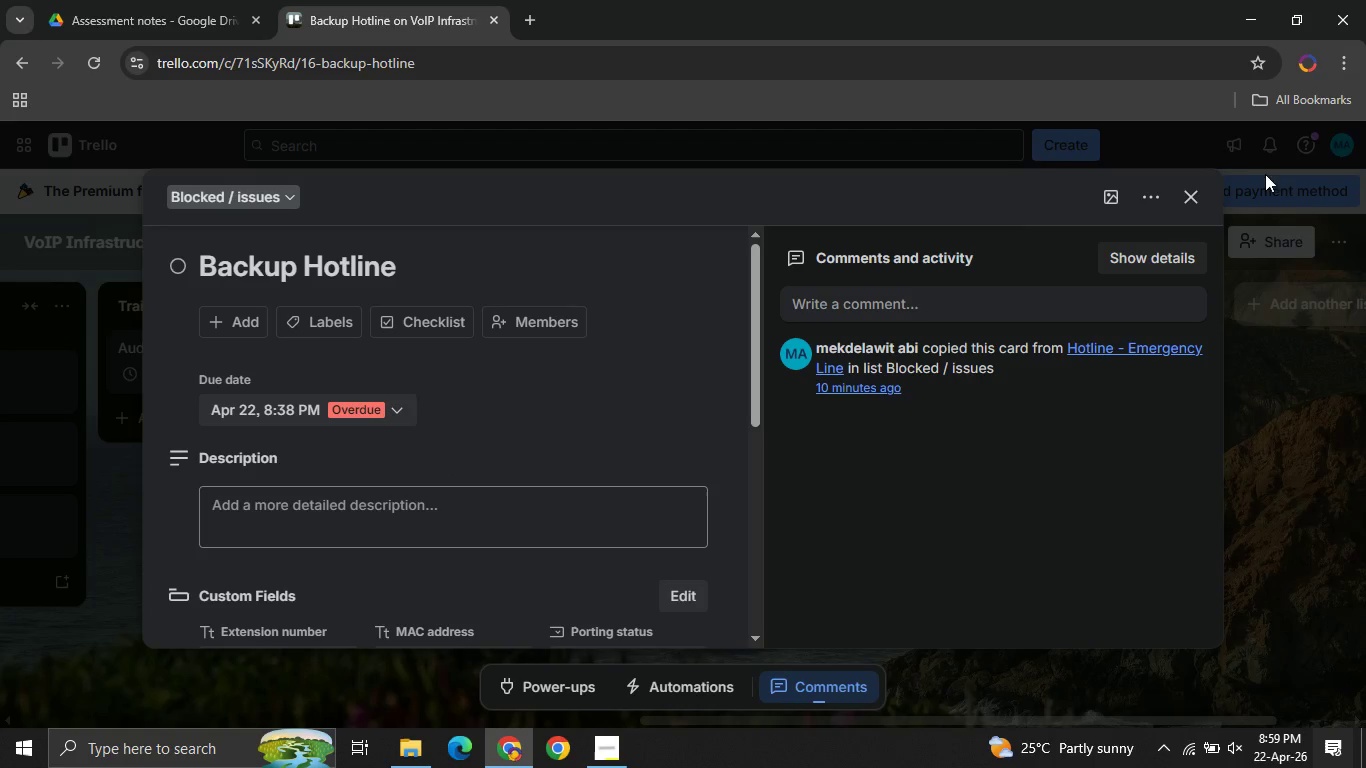 
wait(16.98)
 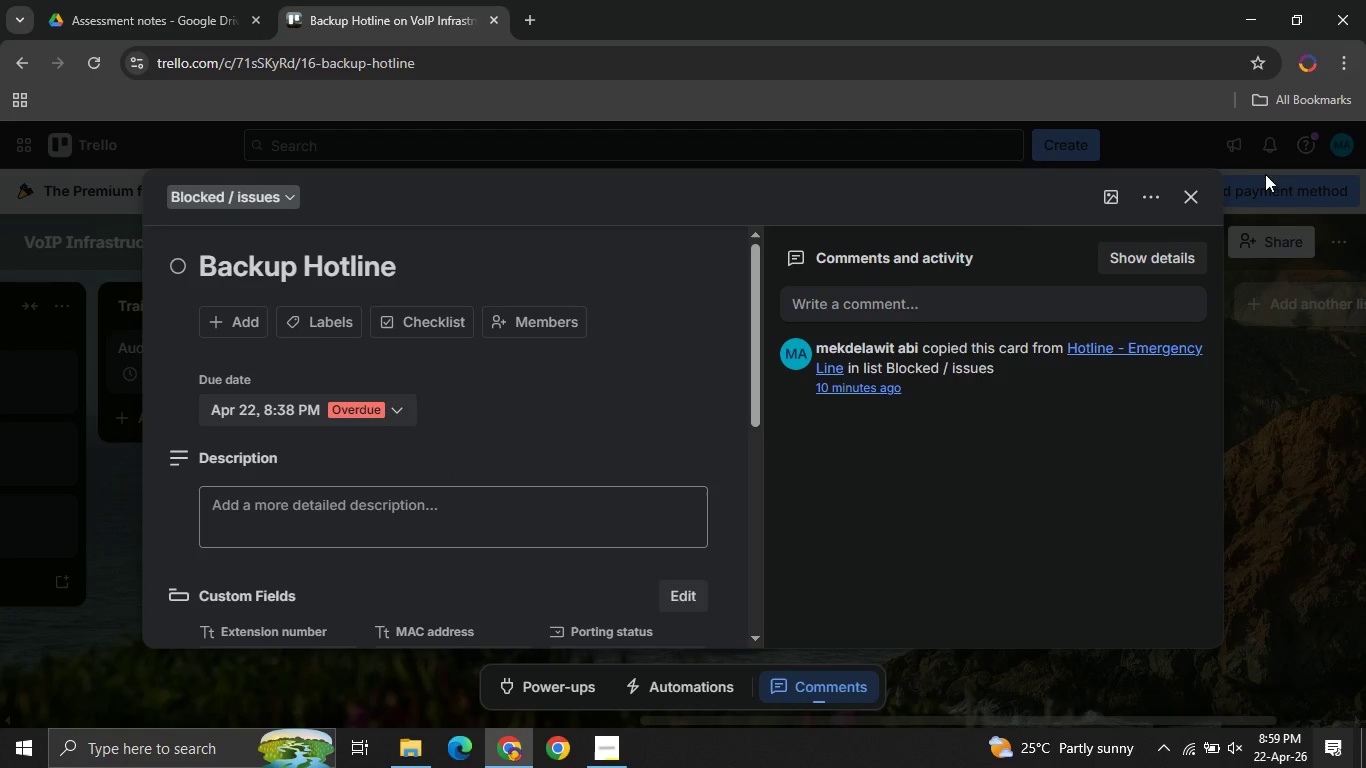 
left_click([371, 418])
 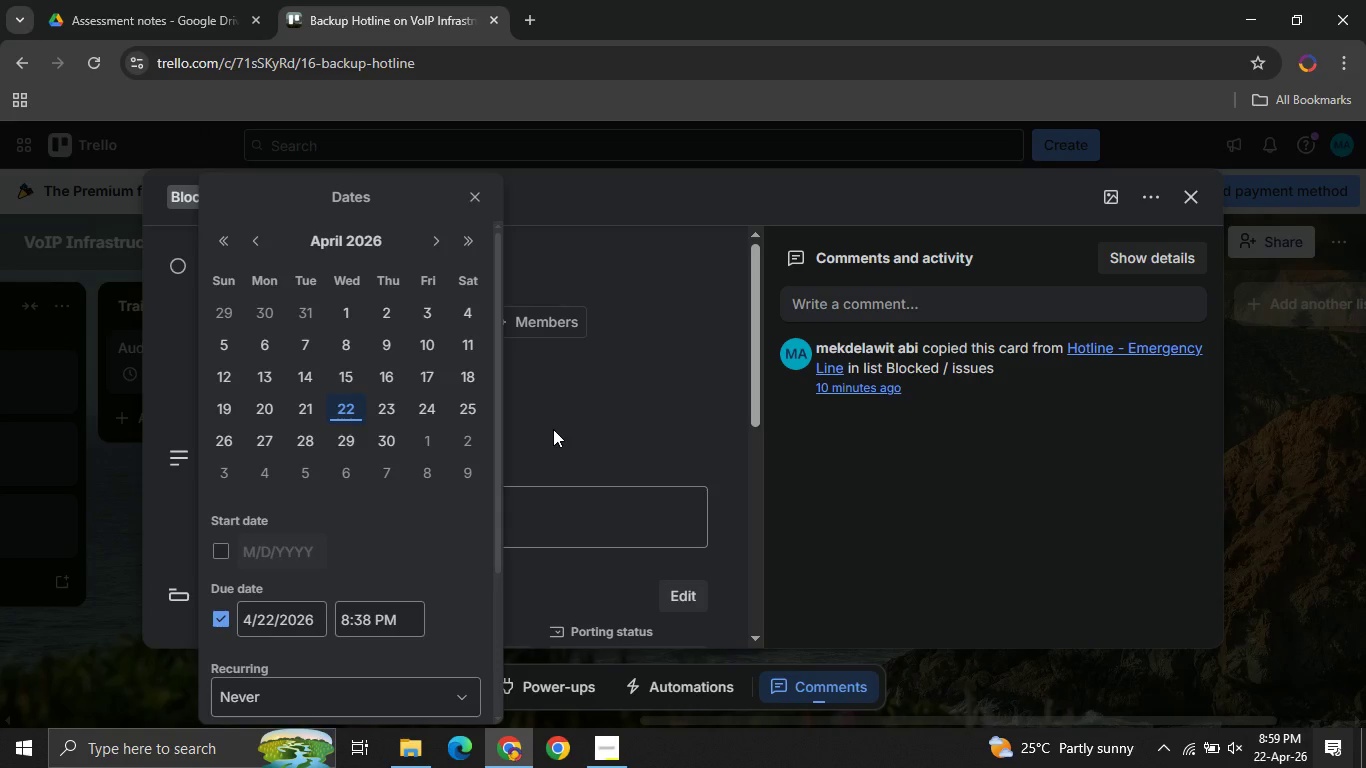 
left_click([553, 429])
 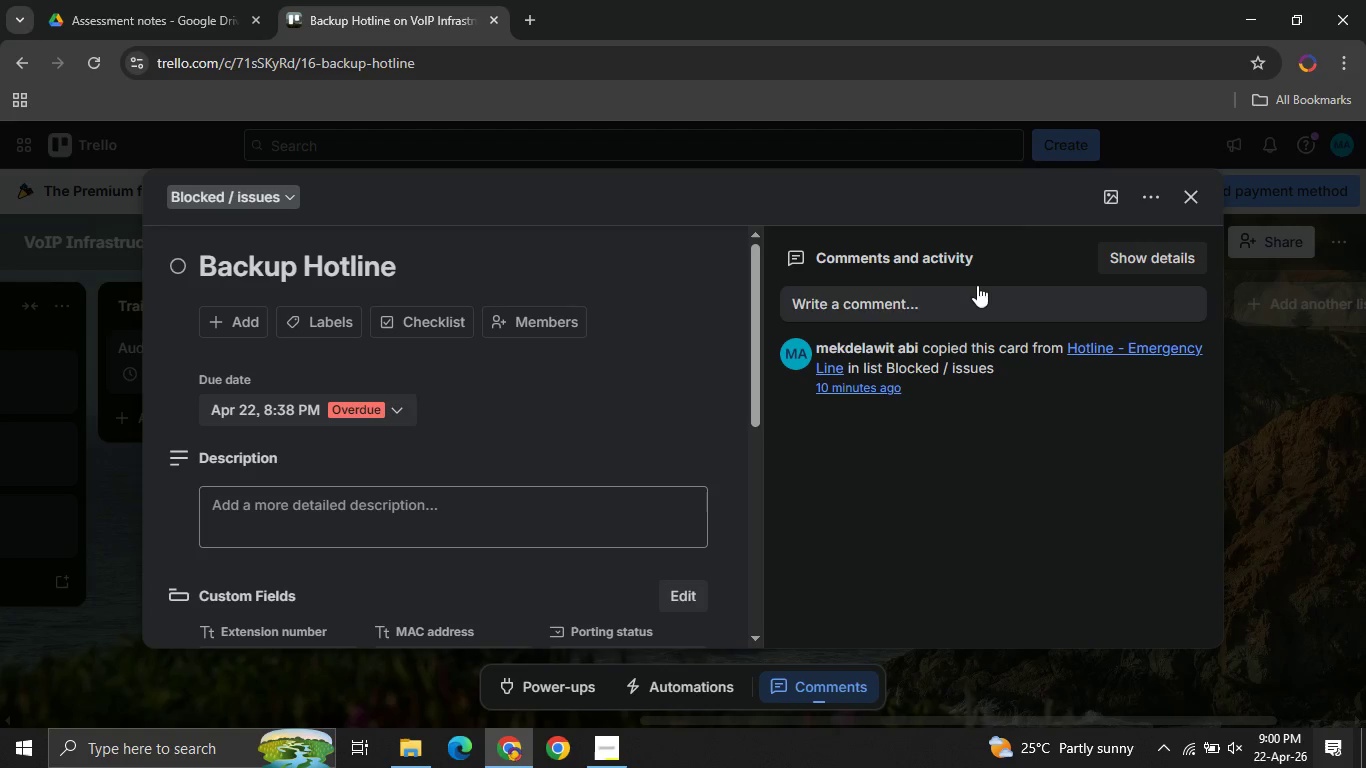 
wait(7.56)
 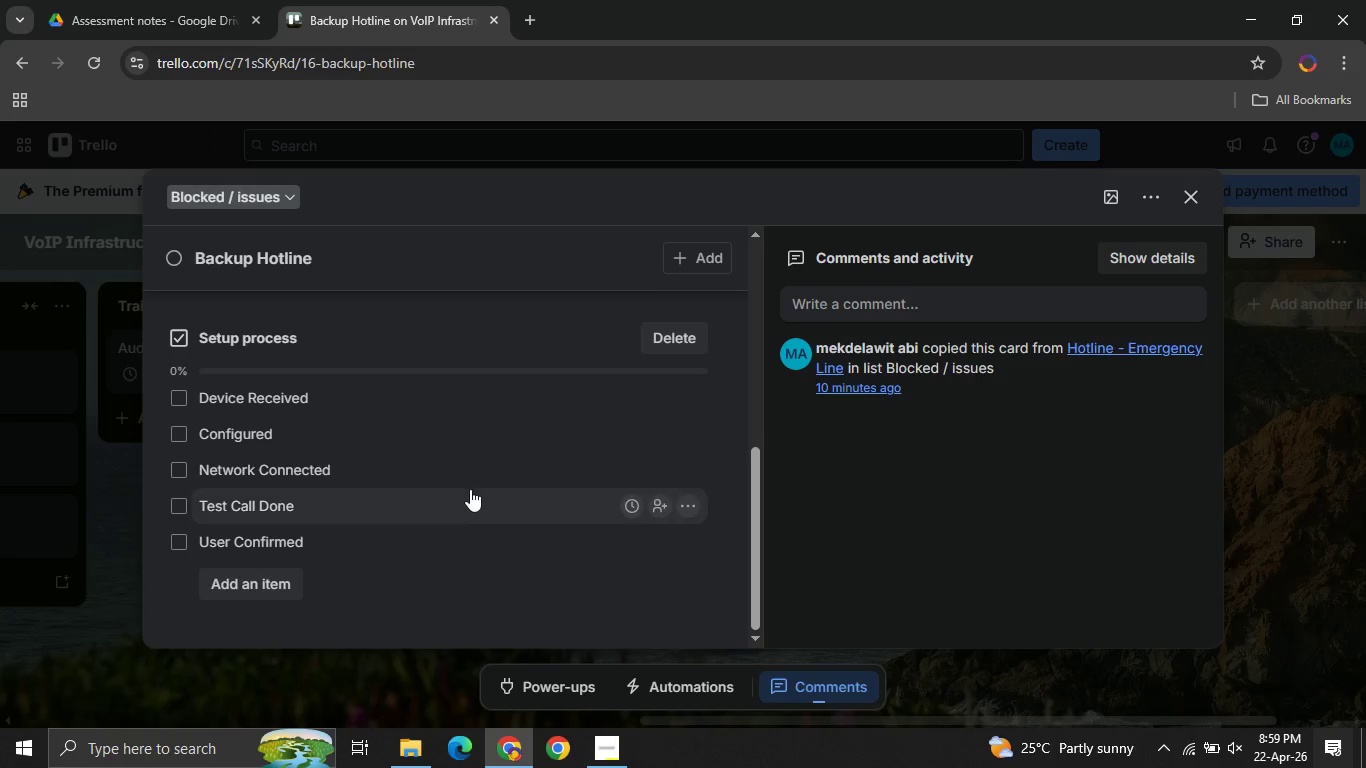 
left_click([1183, 200])
 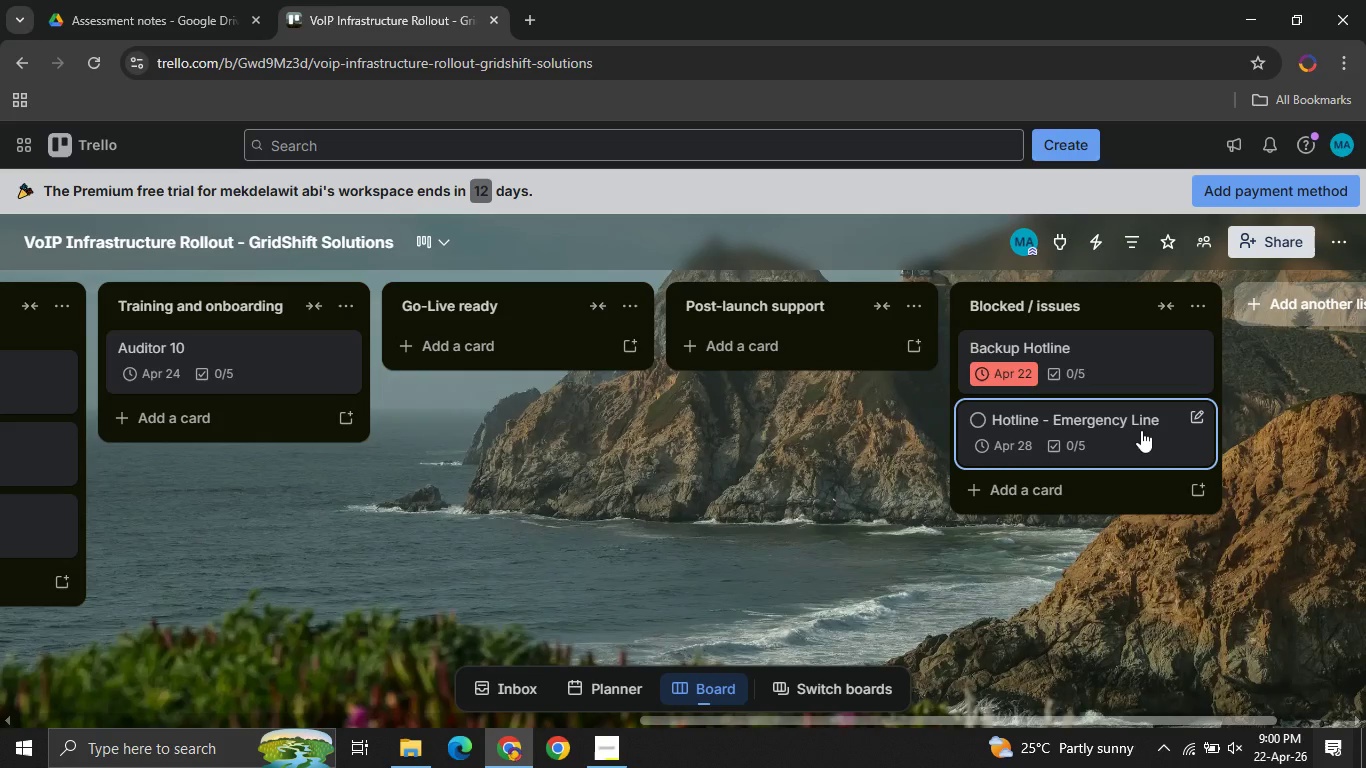 
wait(6.0)
 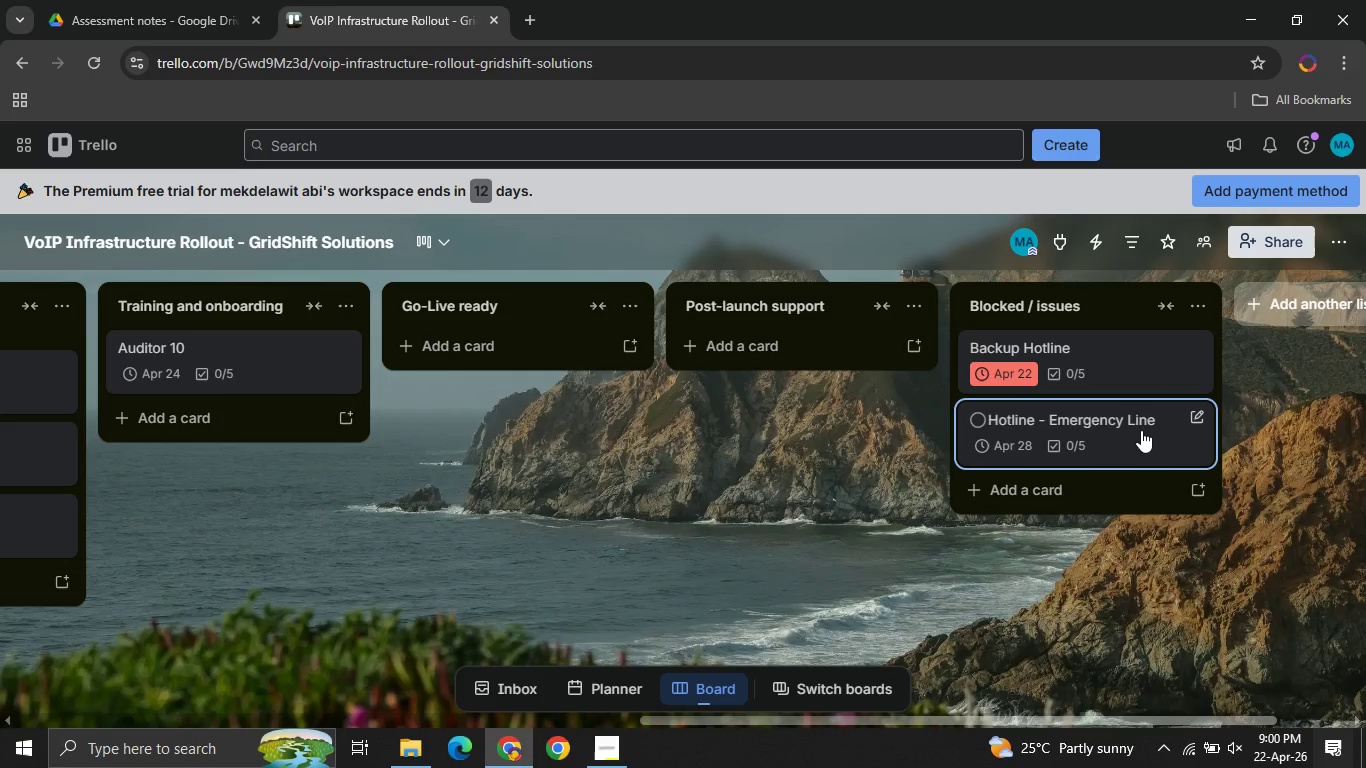 
left_click([1141, 430])
 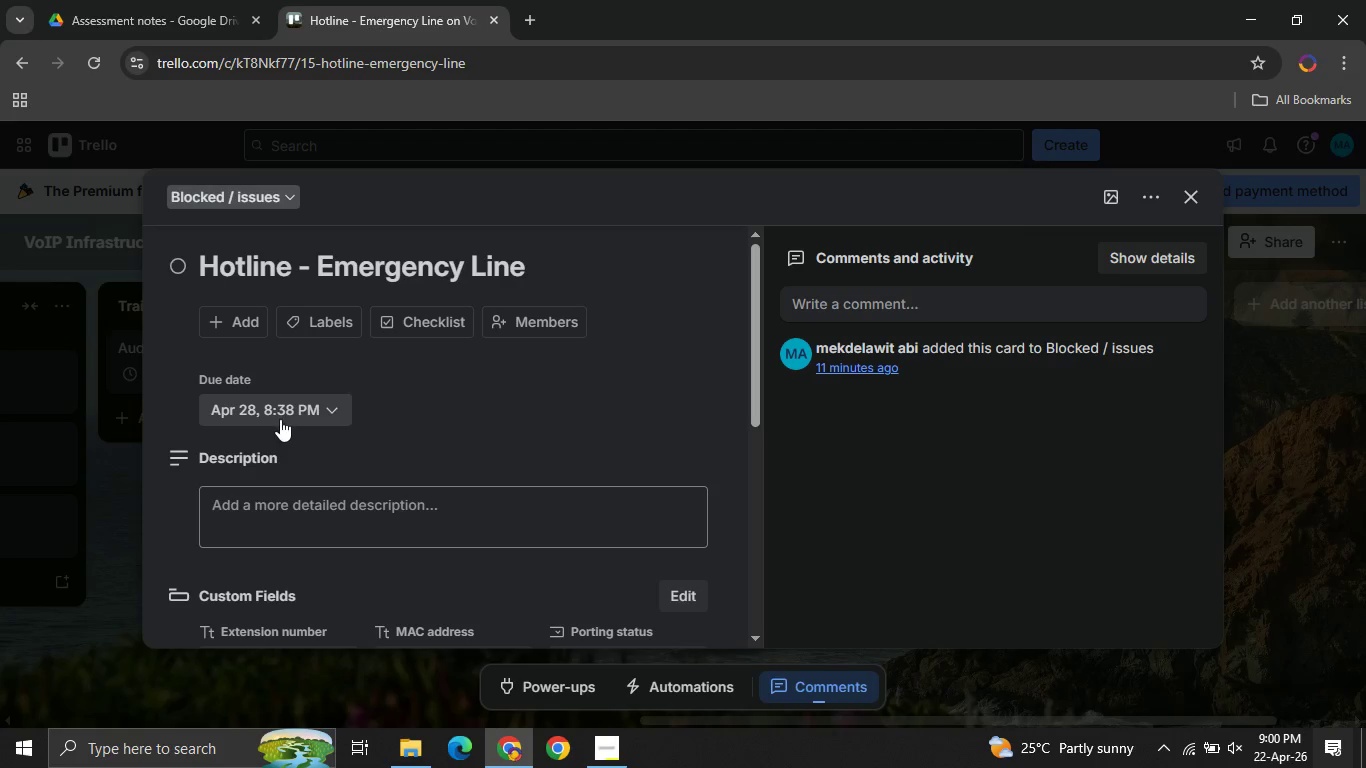 
left_click([280, 419])
 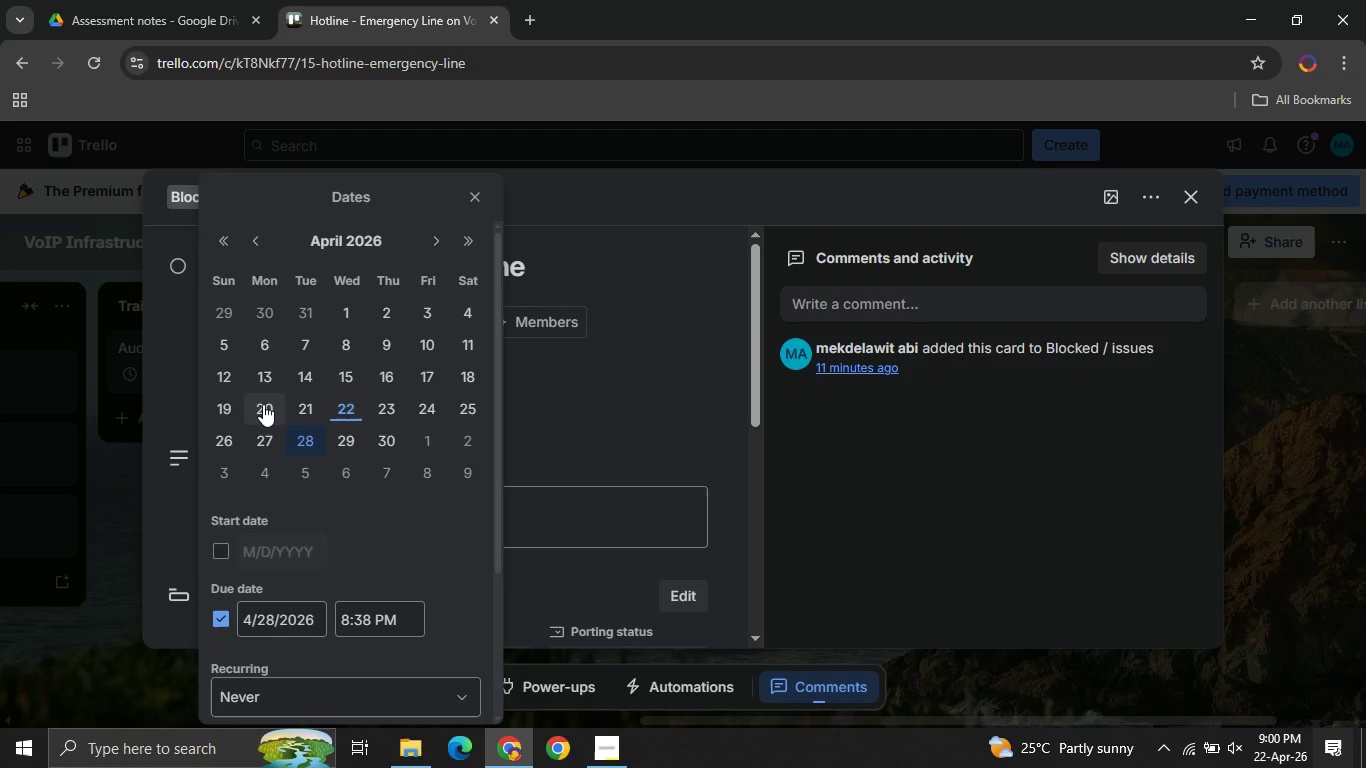 
left_click([263, 404])
 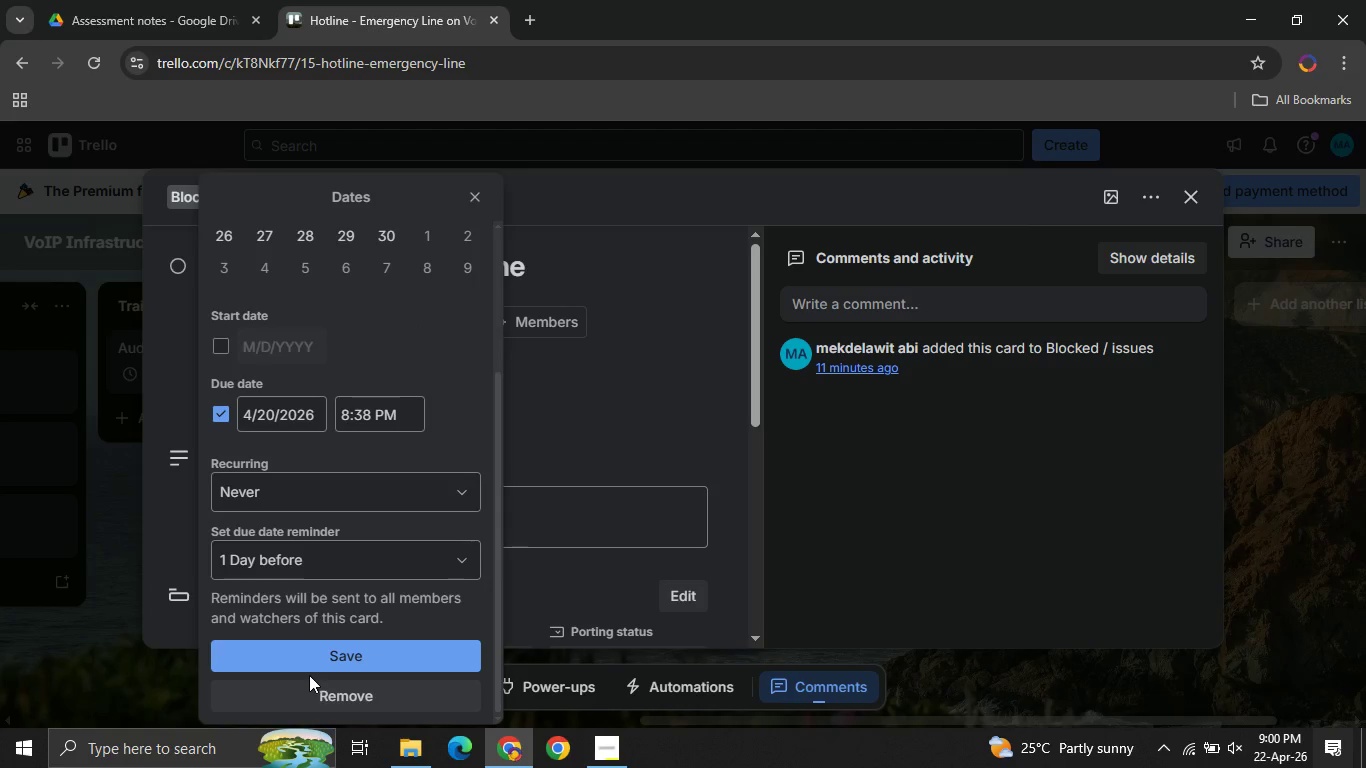 
left_click_drag(start_coordinate=[309, 675], to_coordinate=[301, 664])
 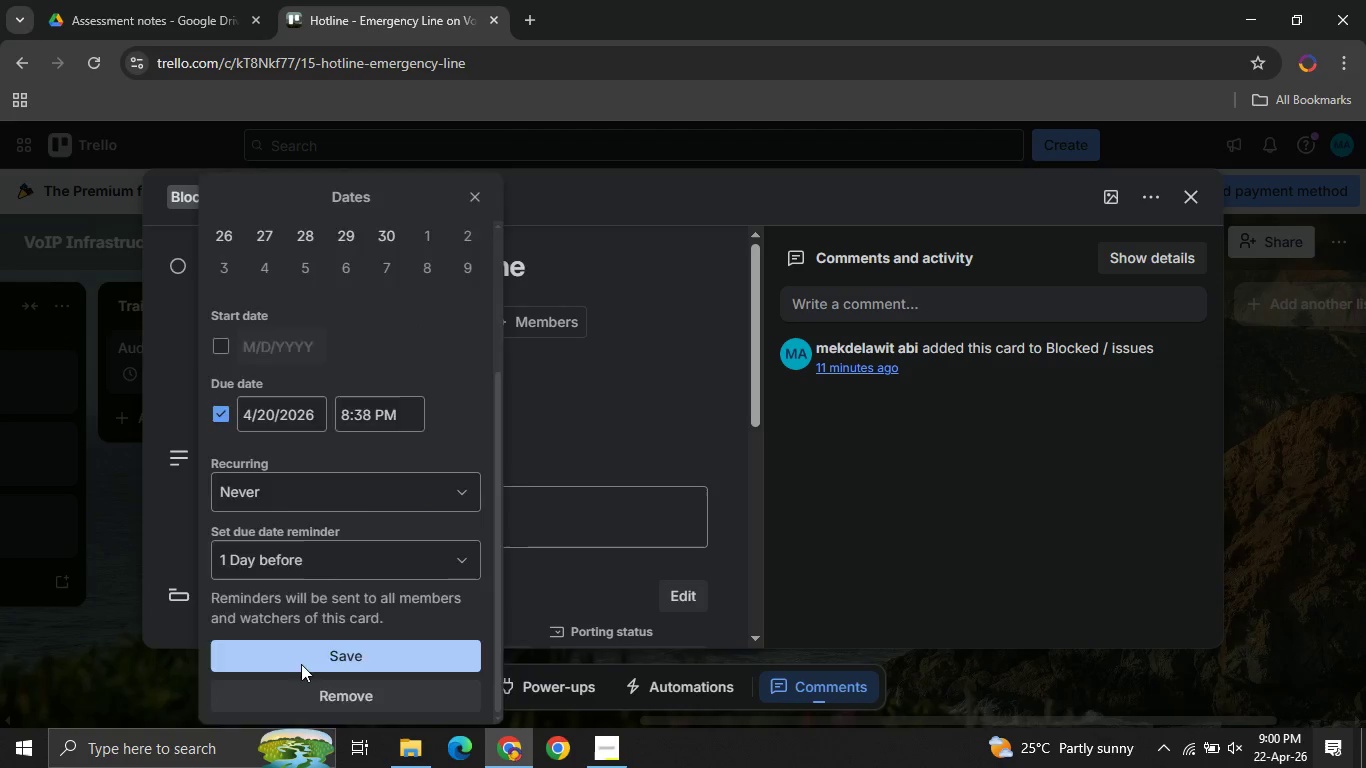 
left_click([301, 664])
 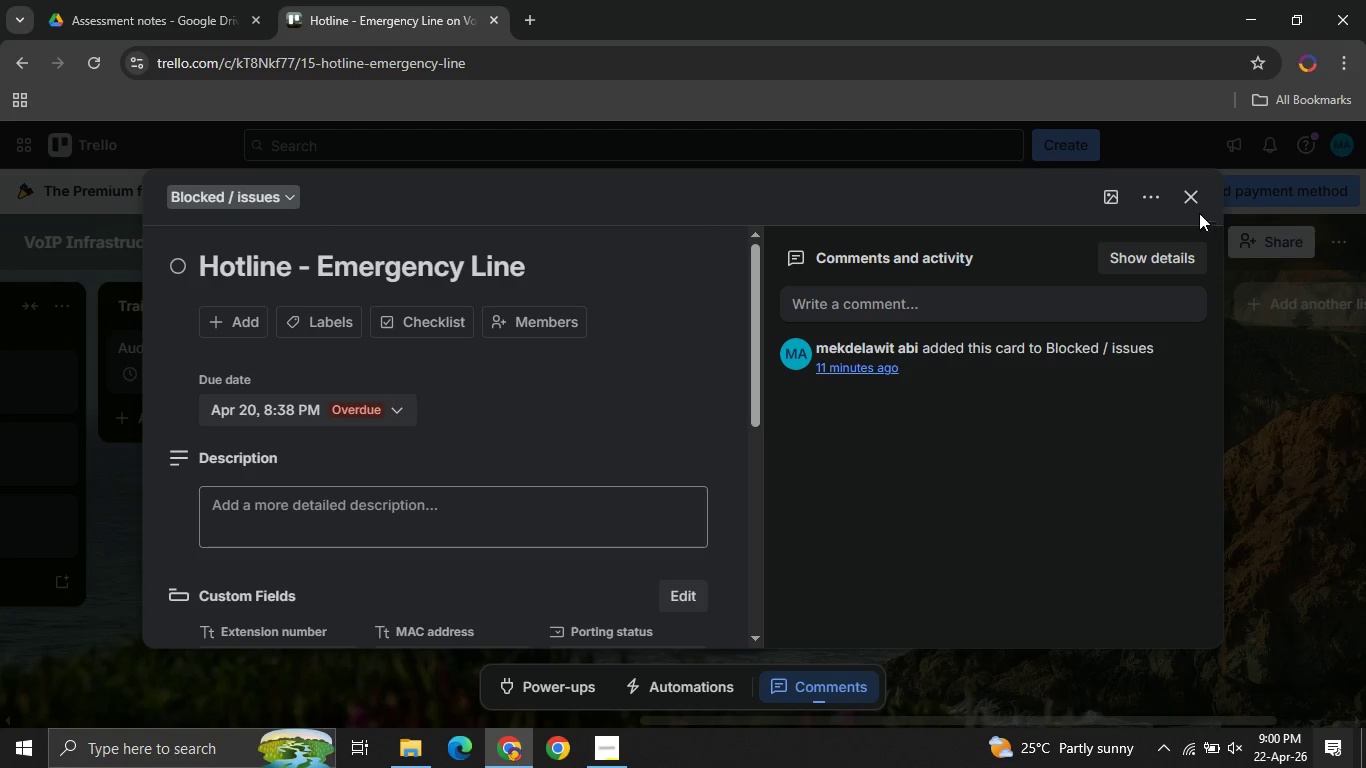 
left_click([1187, 203])
 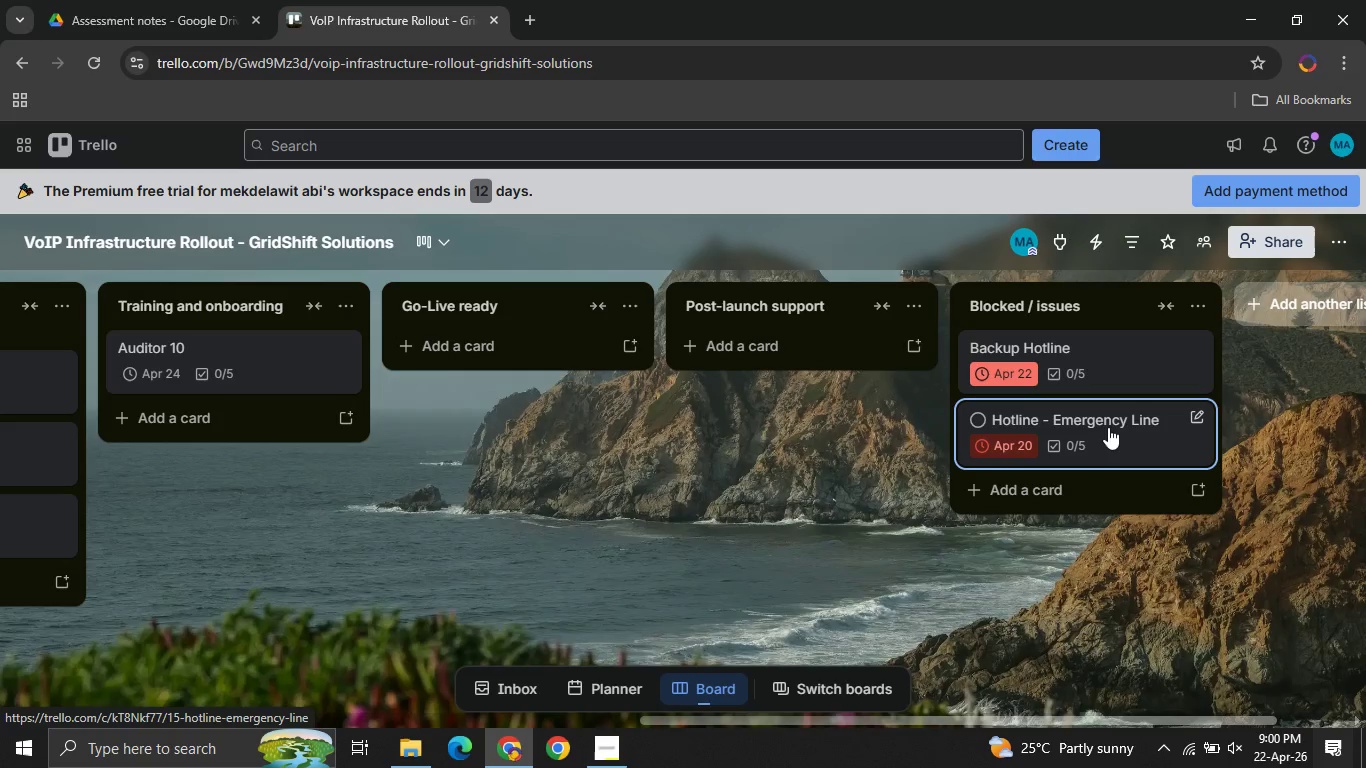 
left_click([1108, 427])
 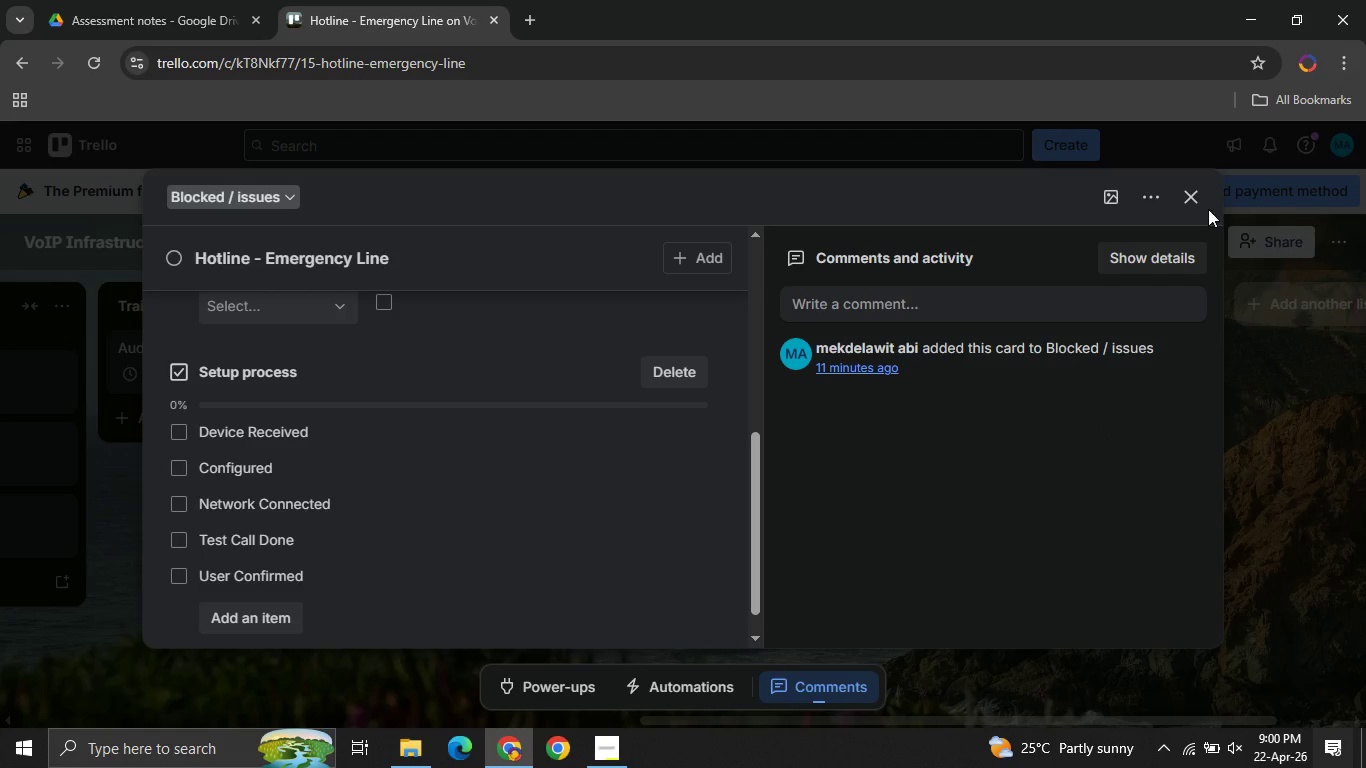 
left_click([1191, 194])
 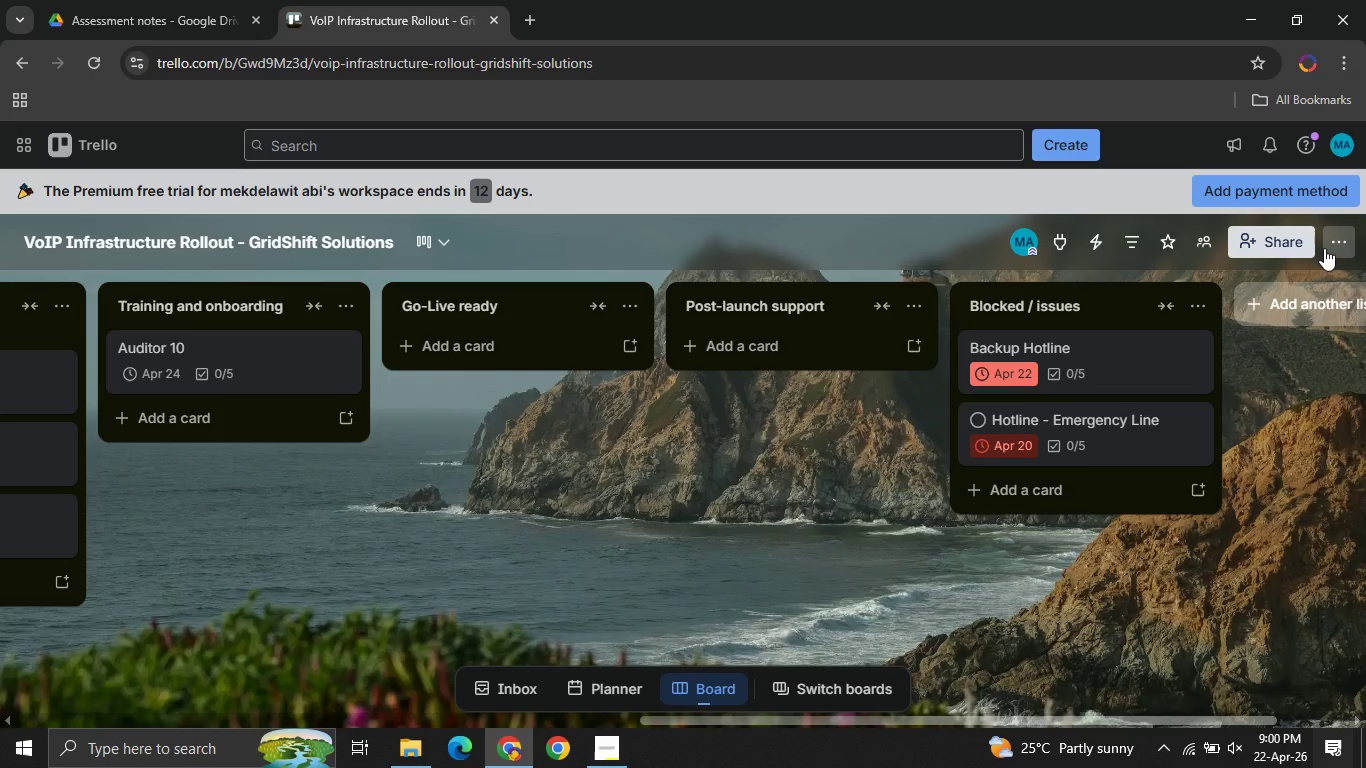 
left_click([1324, 248])
 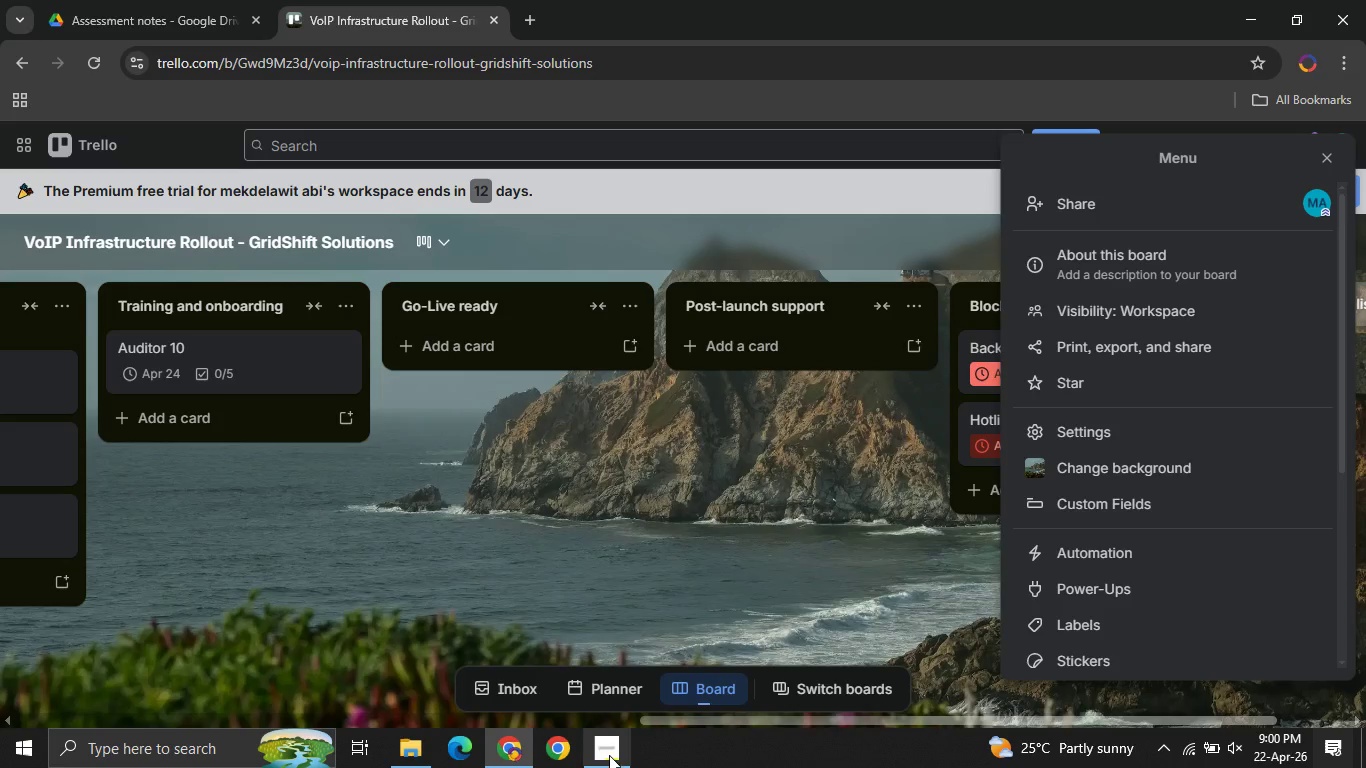 
left_click([604, 767])